 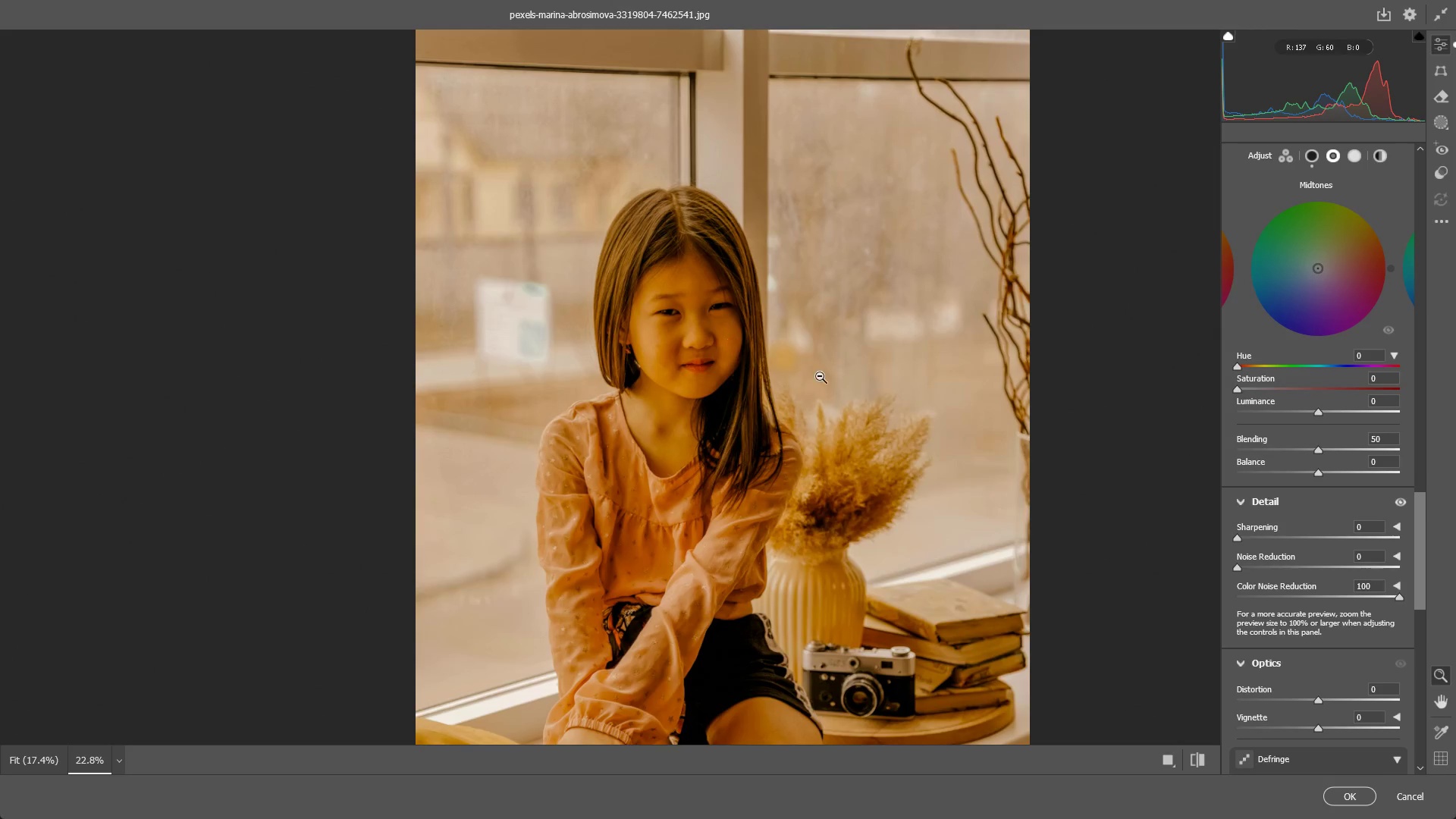 
left_click_drag(start_coordinate=[804, 372], to_coordinate=[776, 372])
 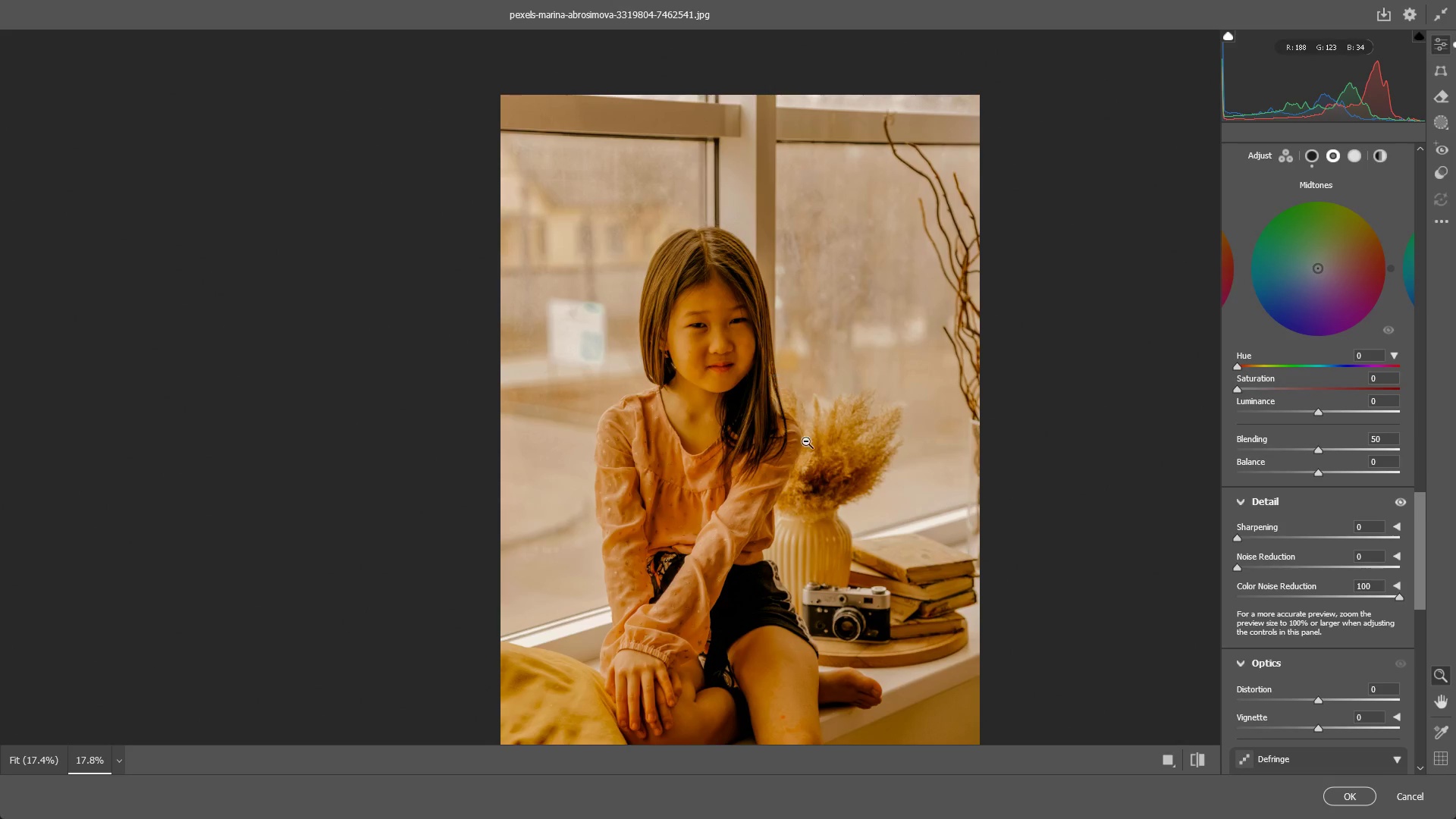 
left_click_drag(start_coordinate=[816, 460], to_coordinate=[803, 458])
 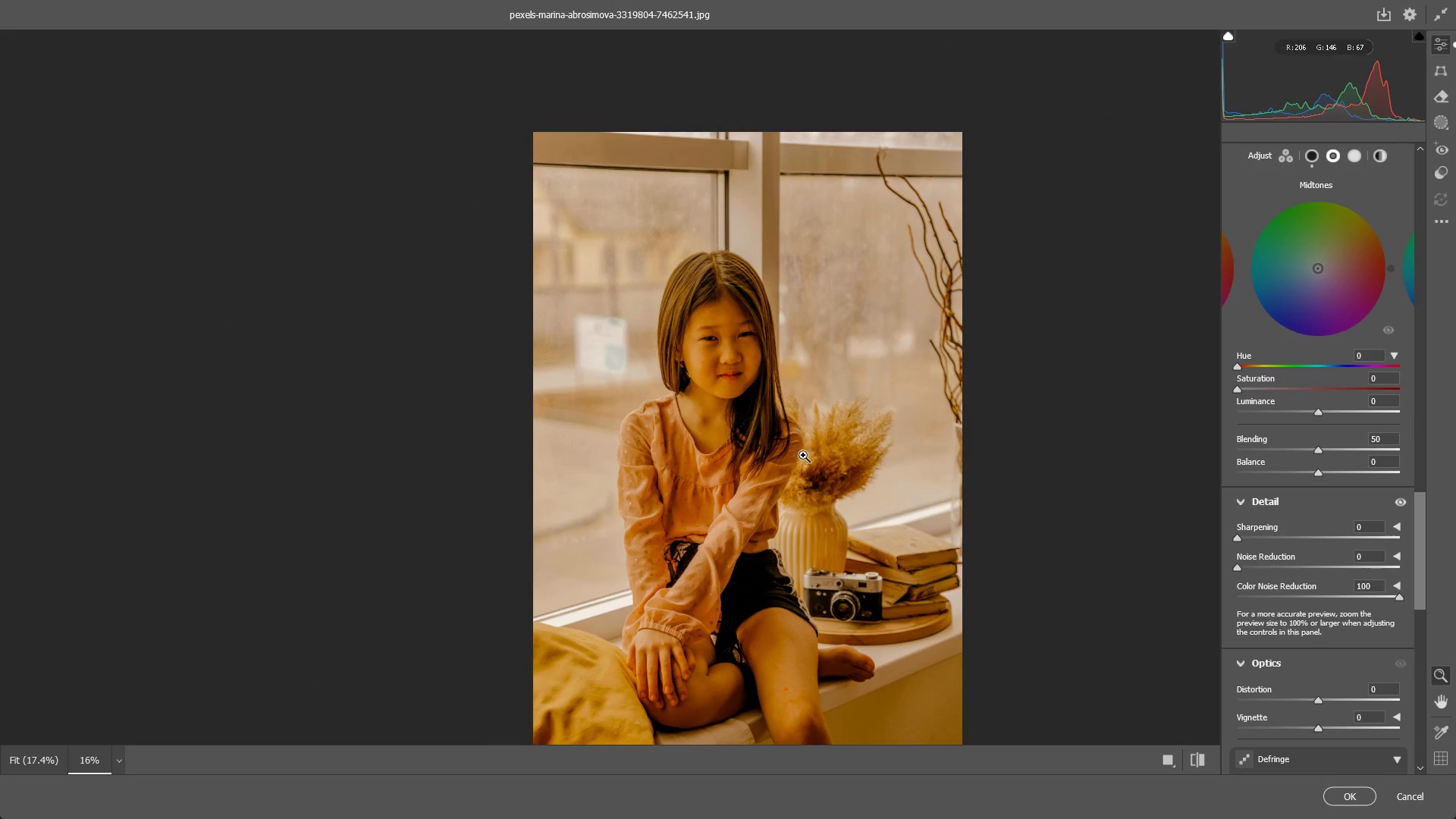 
left_click_drag(start_coordinate=[780, 431], to_coordinate=[770, 431])
 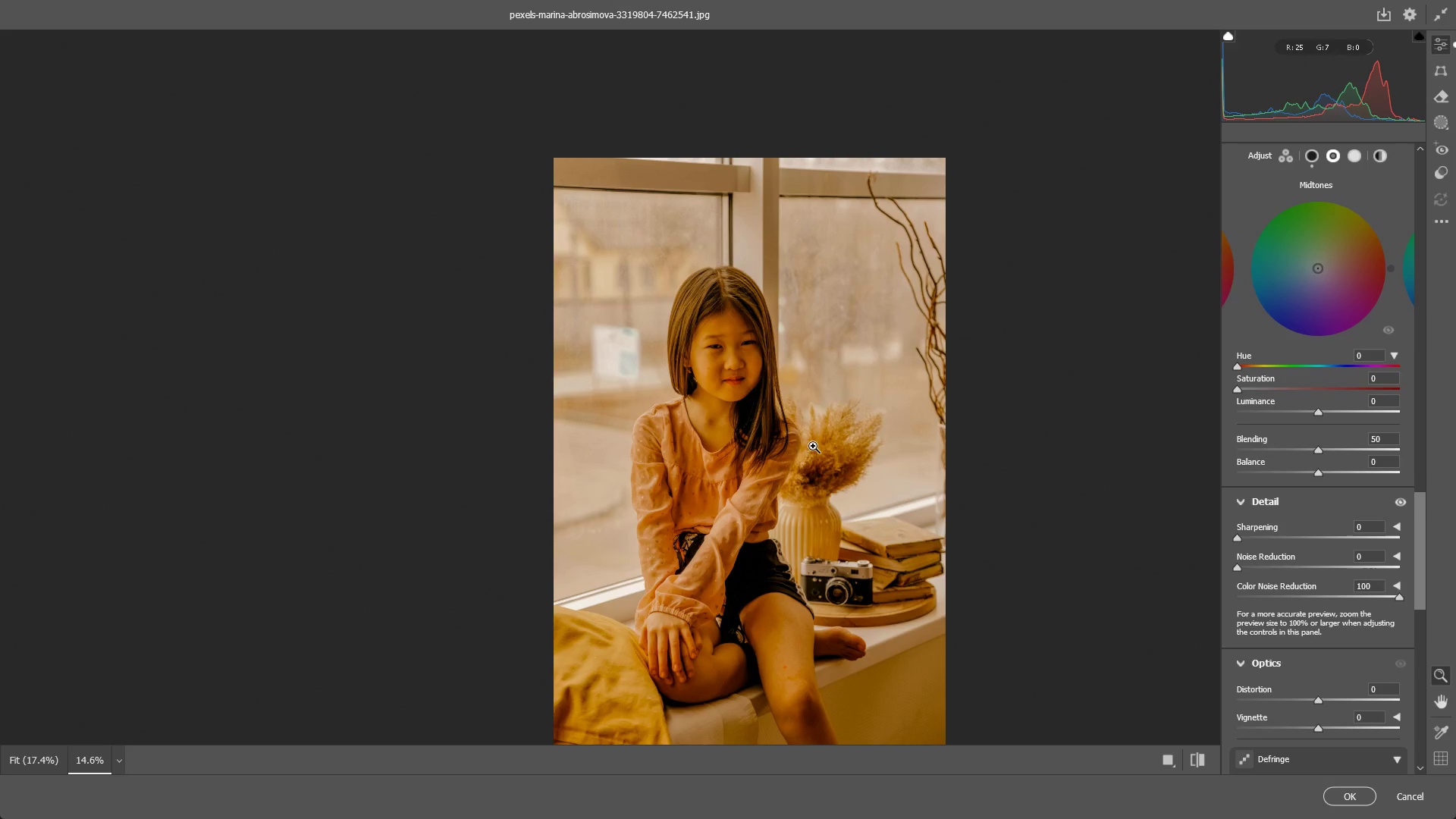 
scroll: coordinate [813, 446], scroll_direction: down, amount: 3.0
 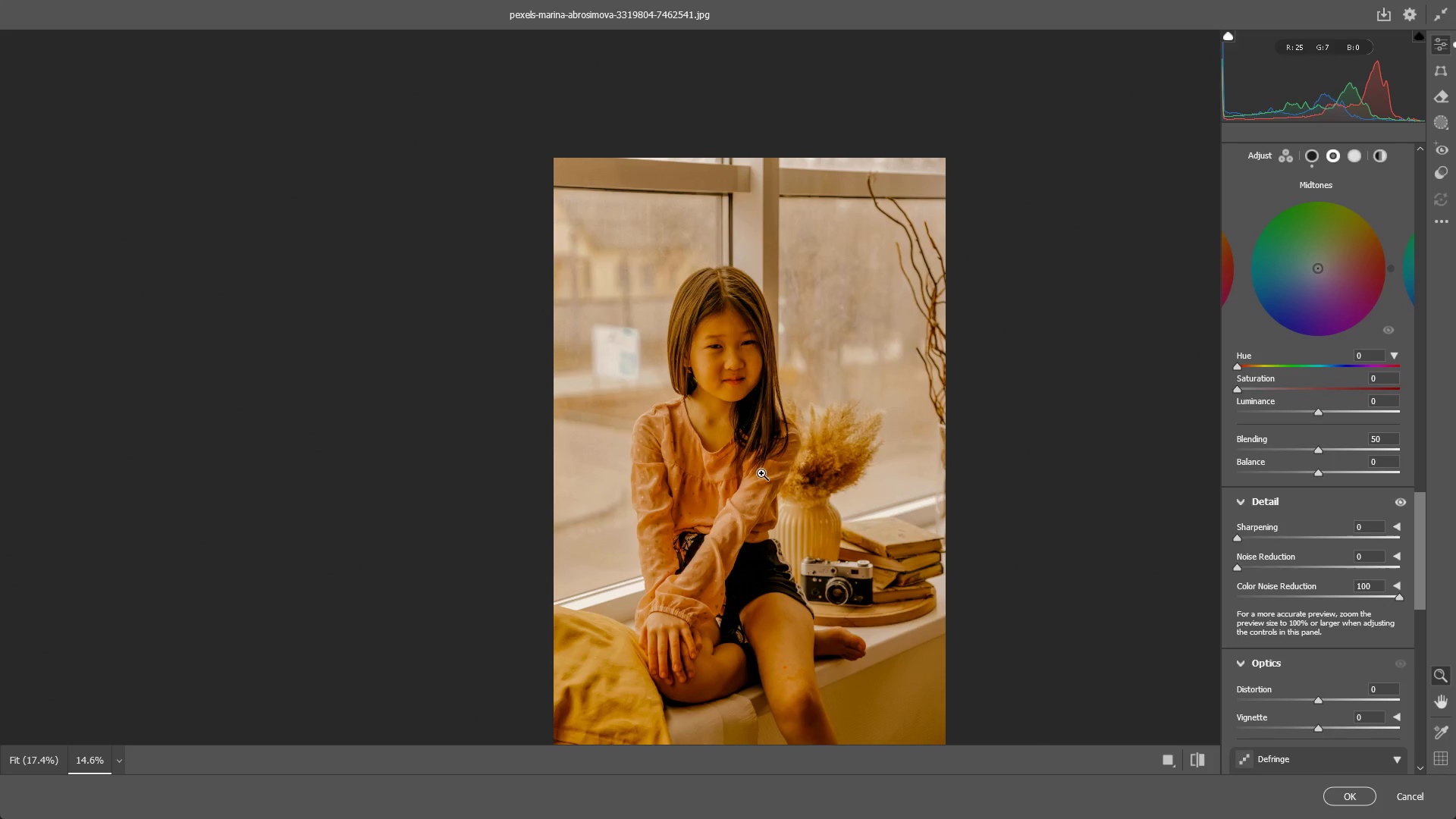 
left_click_drag(start_coordinate=[761, 469], to_coordinate=[751, 449])
 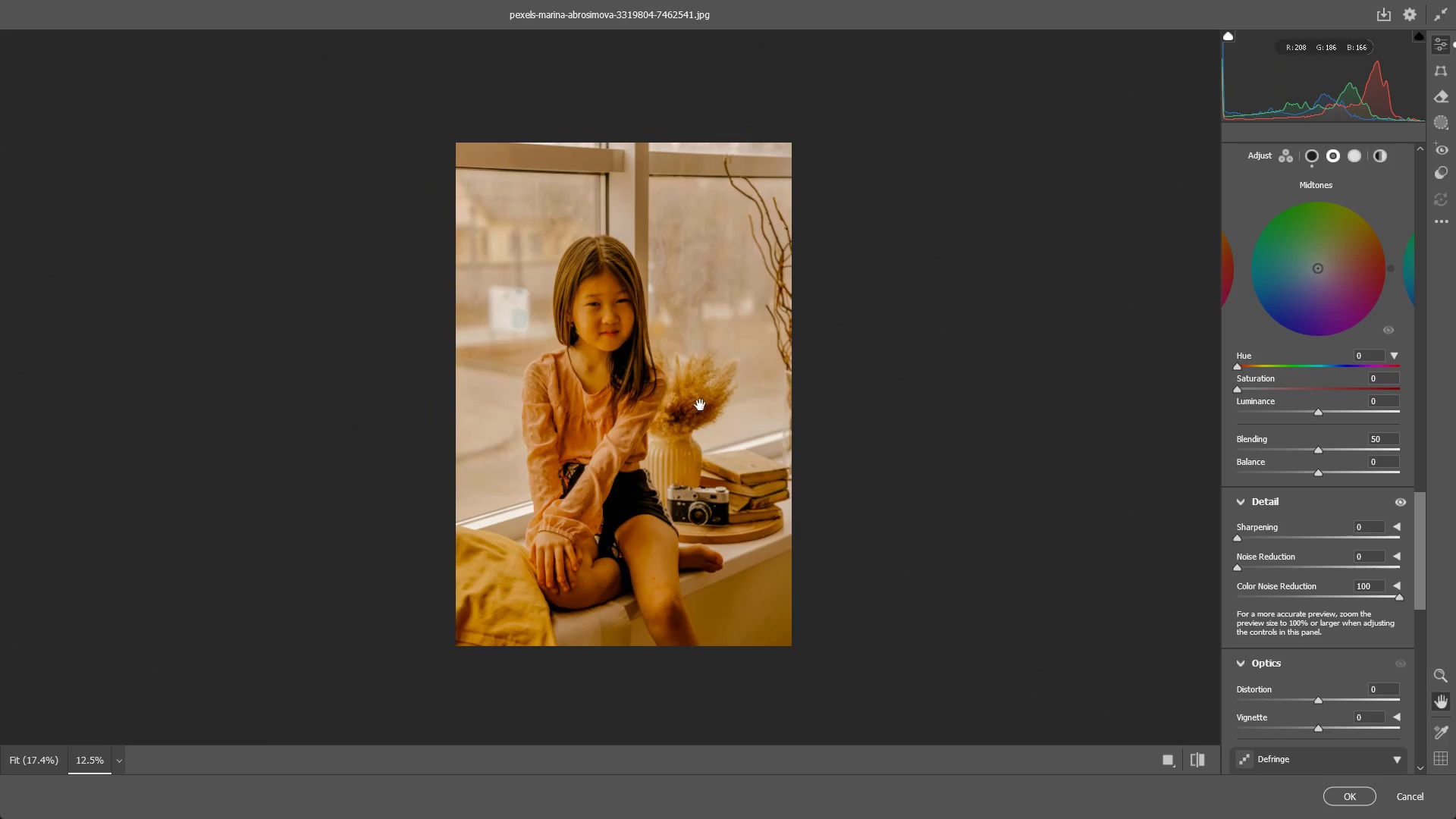 
hold_key(key=Space, duration=0.61)
 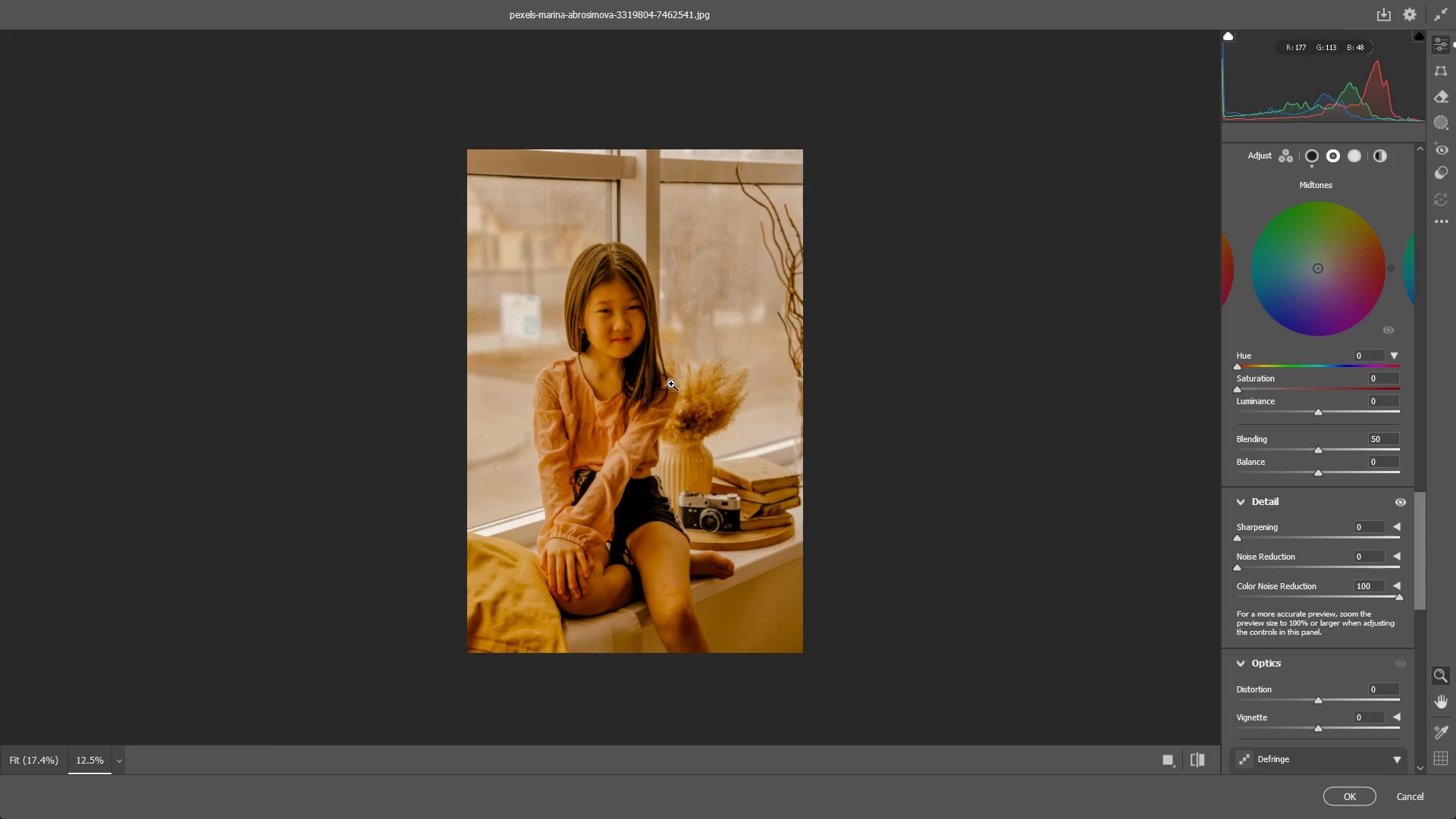 
left_click_drag(start_coordinate=[668, 374], to_coordinate=[679, 381])
 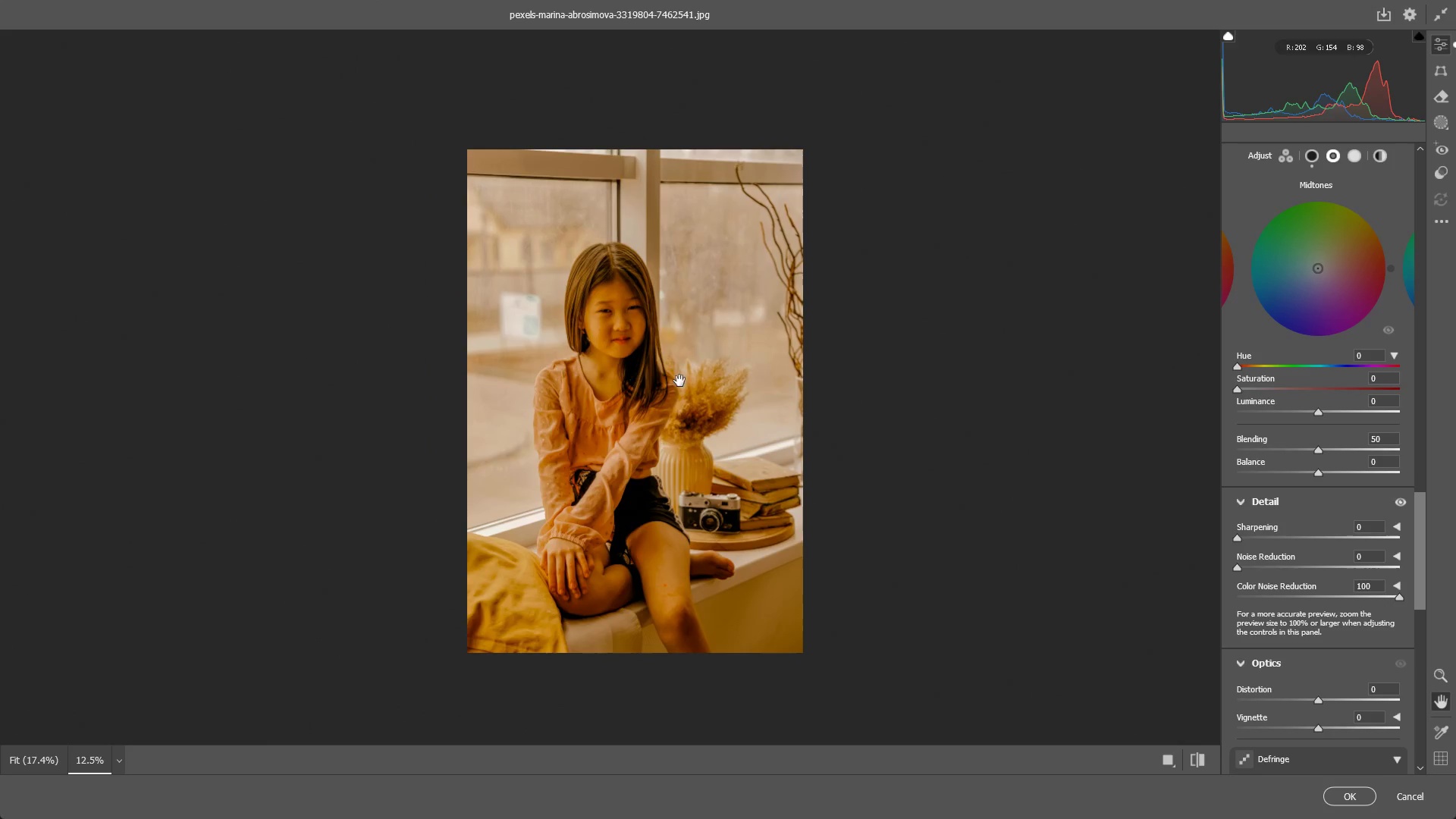 
wait(10.92)
 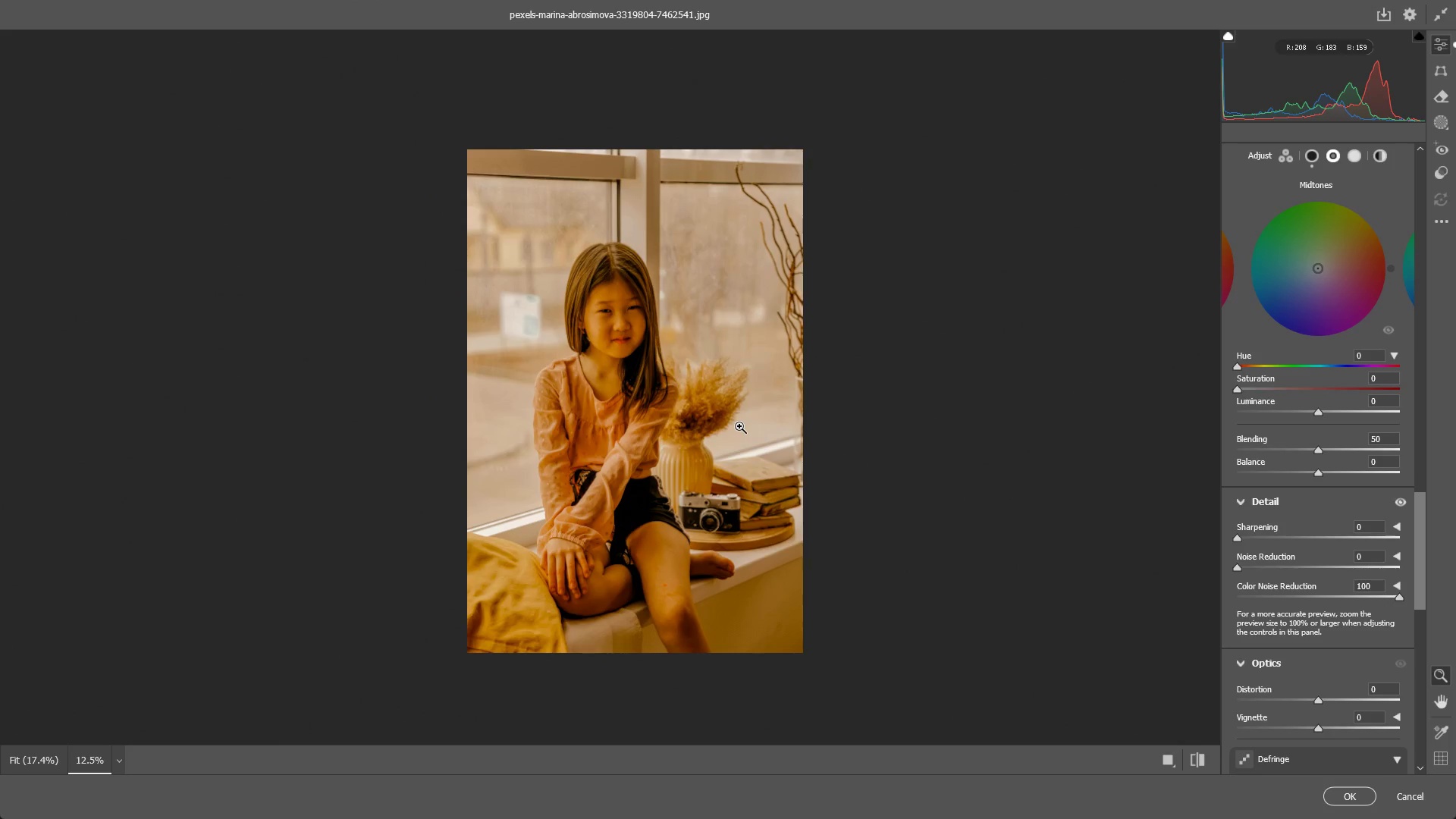 
left_click_drag(start_coordinate=[607, 297], to_coordinate=[682, 313])
 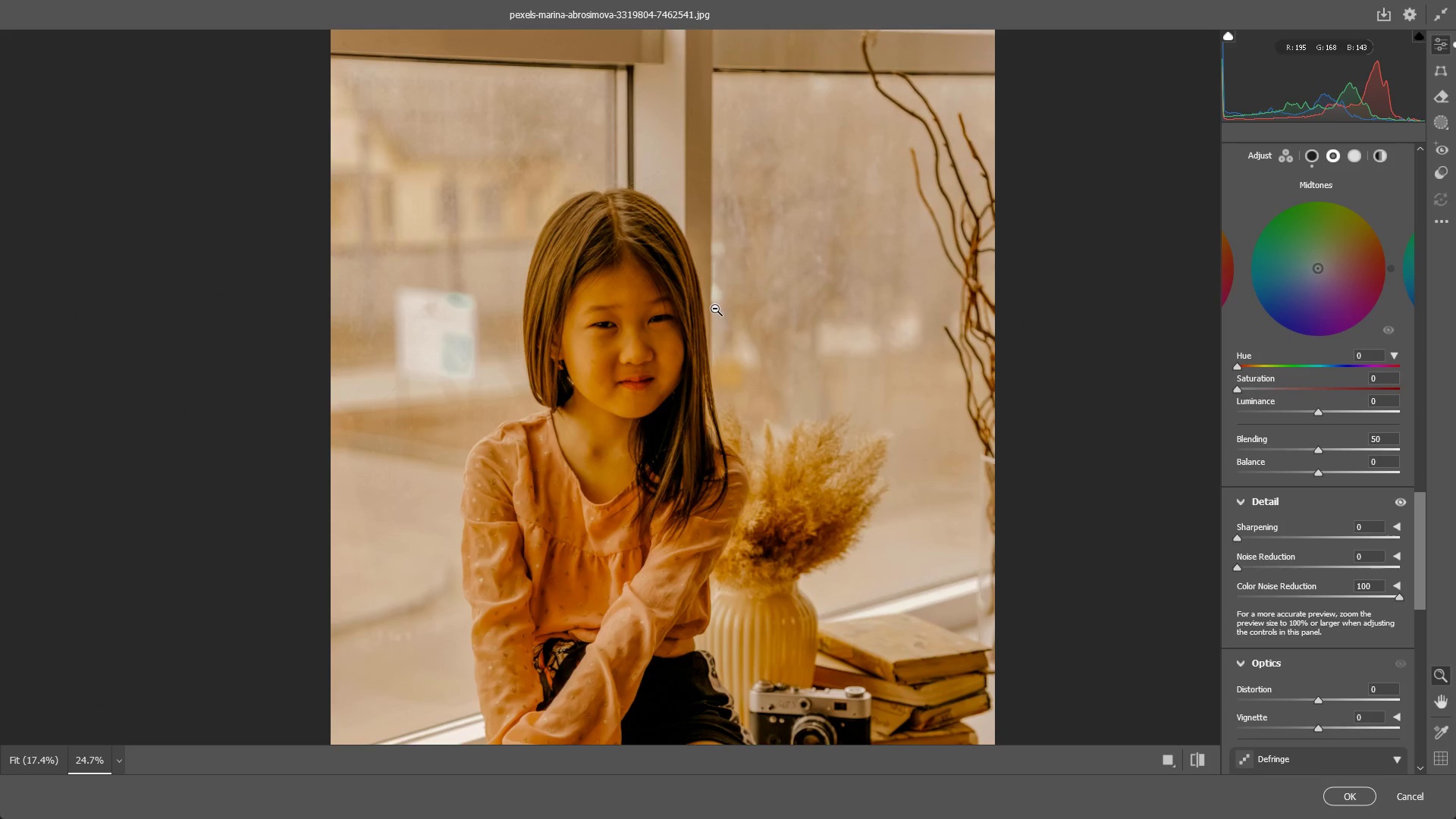 
left_click_drag(start_coordinate=[713, 314], to_coordinate=[700, 317])
 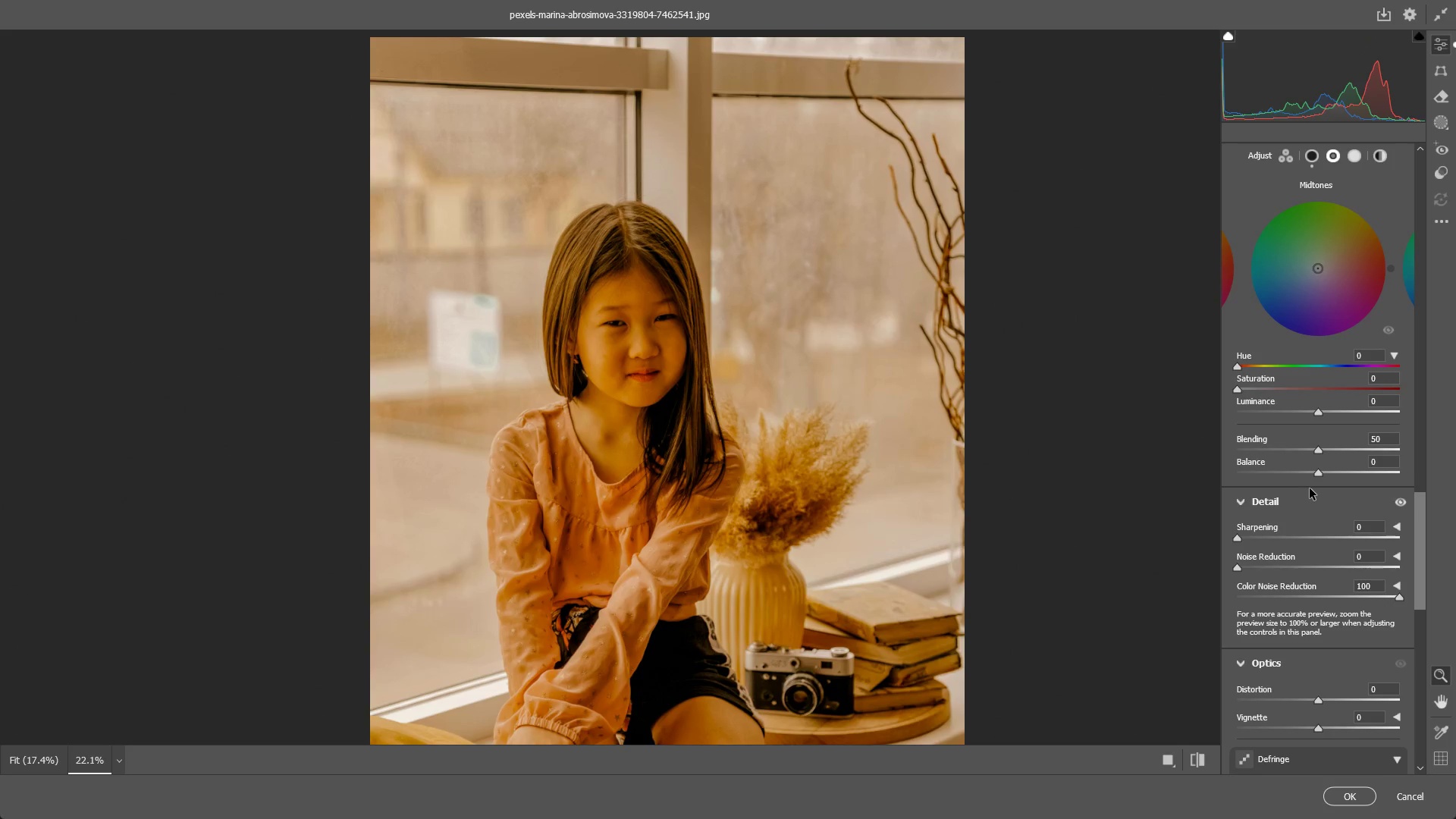 
left_click_drag(start_coordinate=[1316, 474], to_coordinate=[1359, 469])
 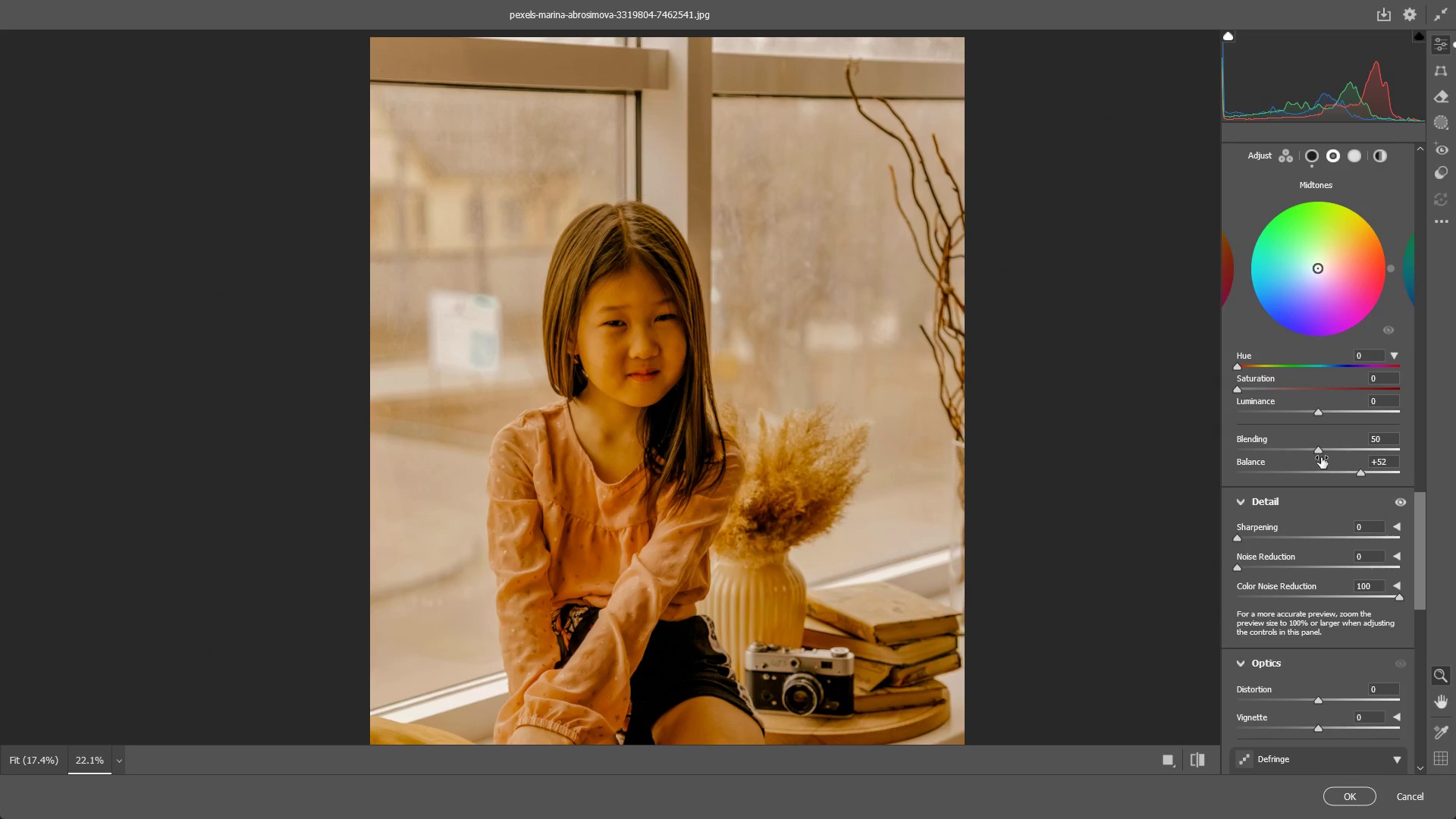 
key(Control+ControlLeft)
 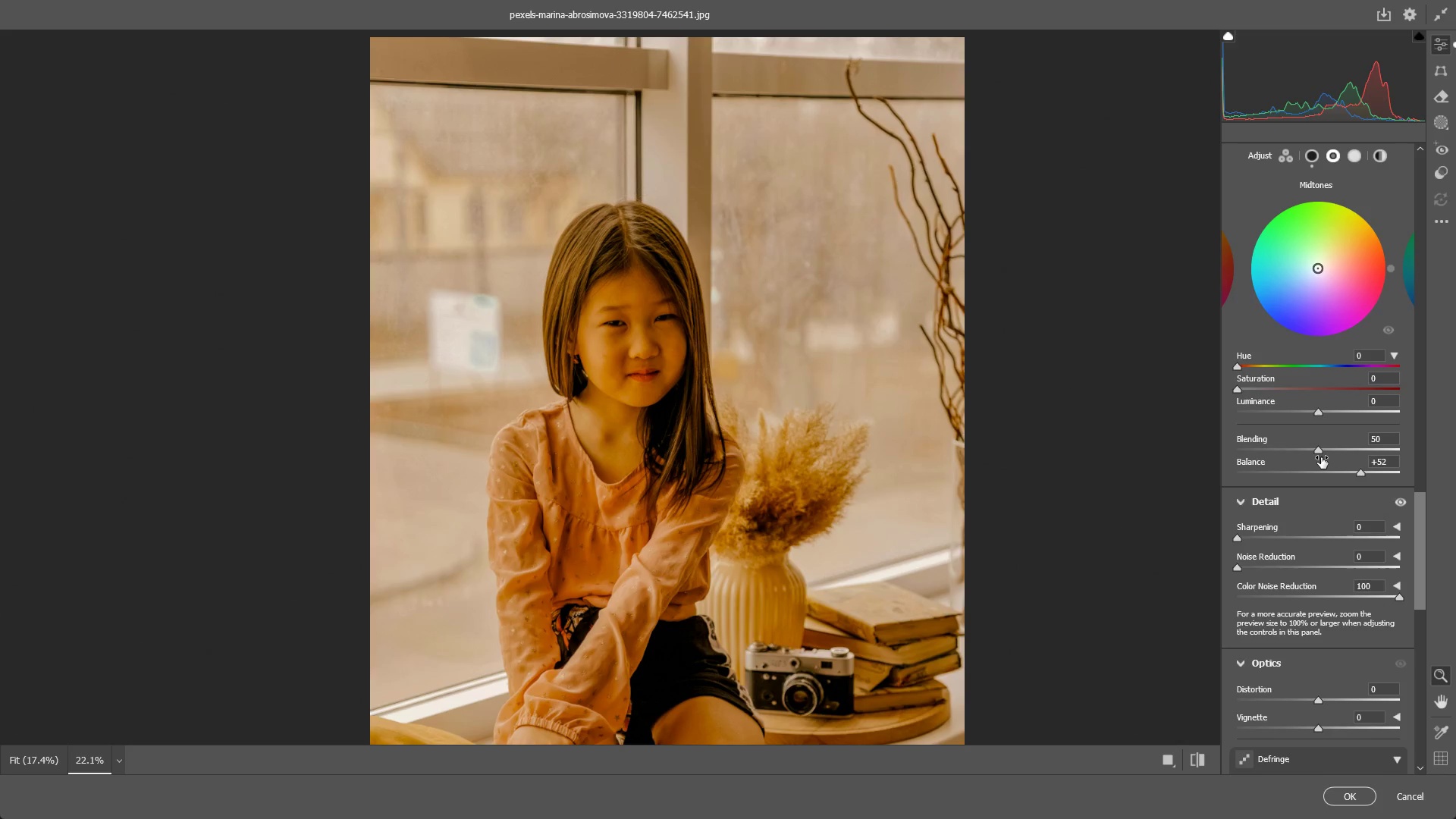 
key(Control+Z)
 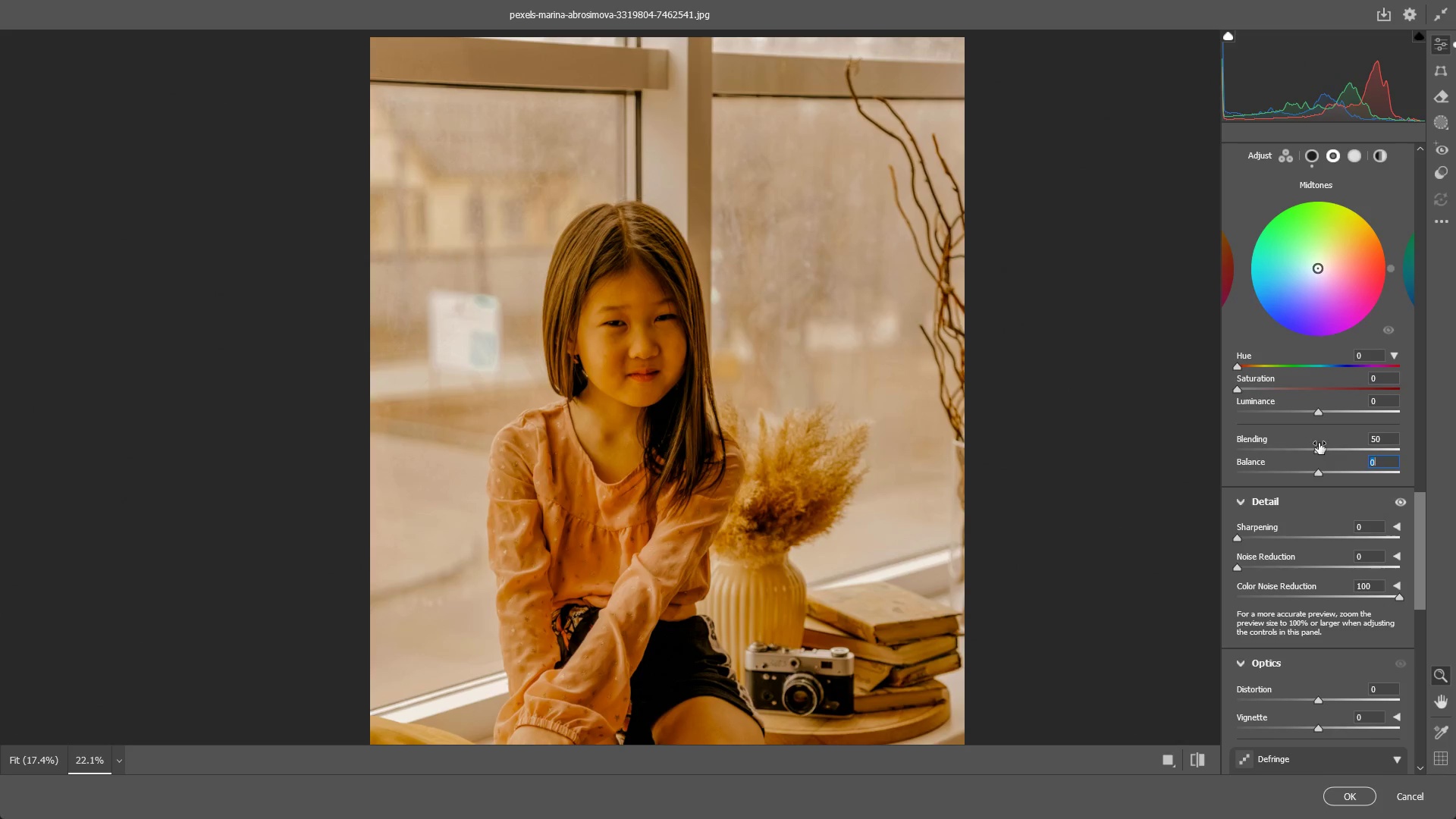 
left_click_drag(start_coordinate=[1319, 443], to_coordinate=[1404, 466])
 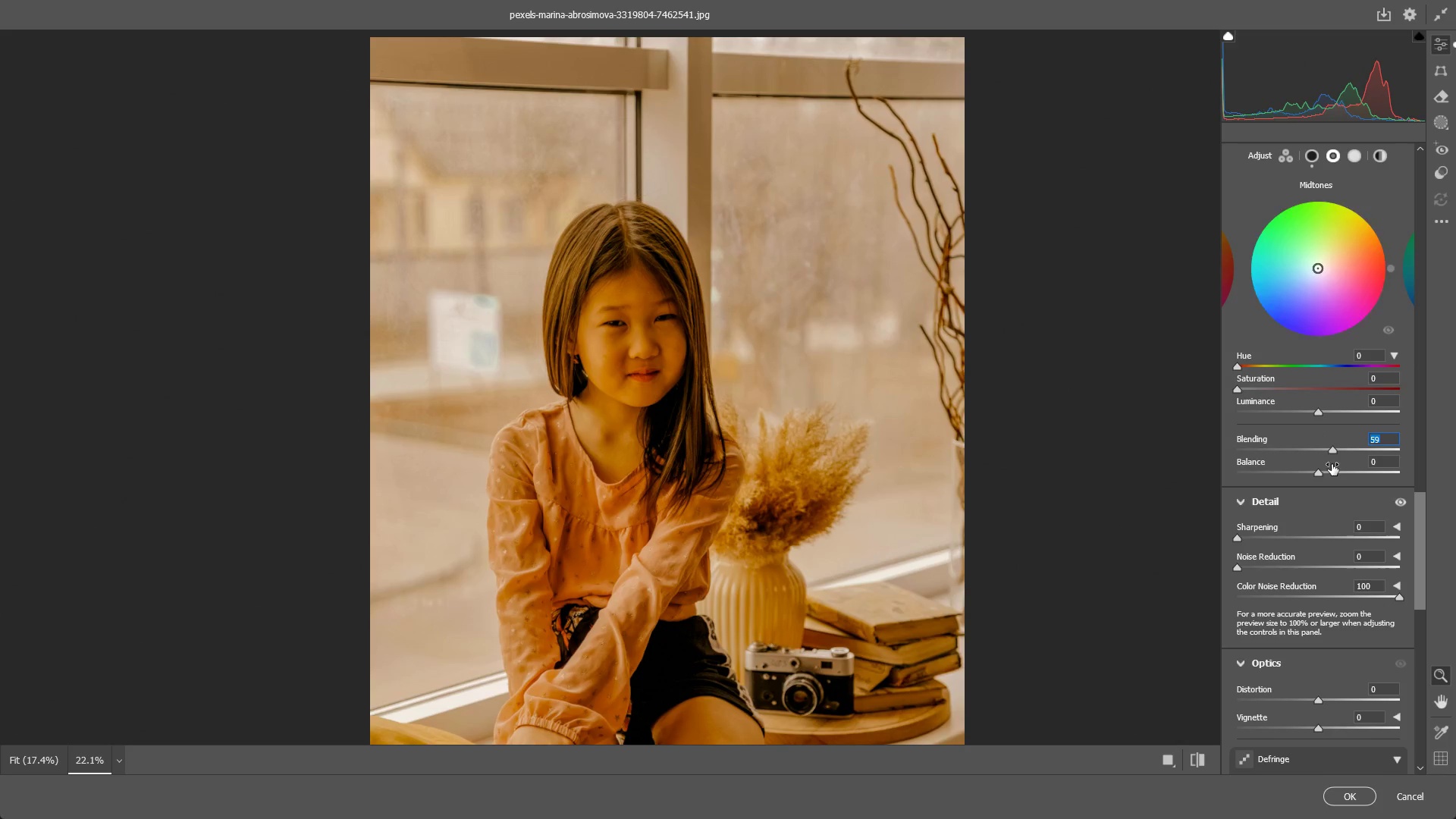 
scroll: coordinate [1321, 573], scroll_direction: down, amount: 10.0
 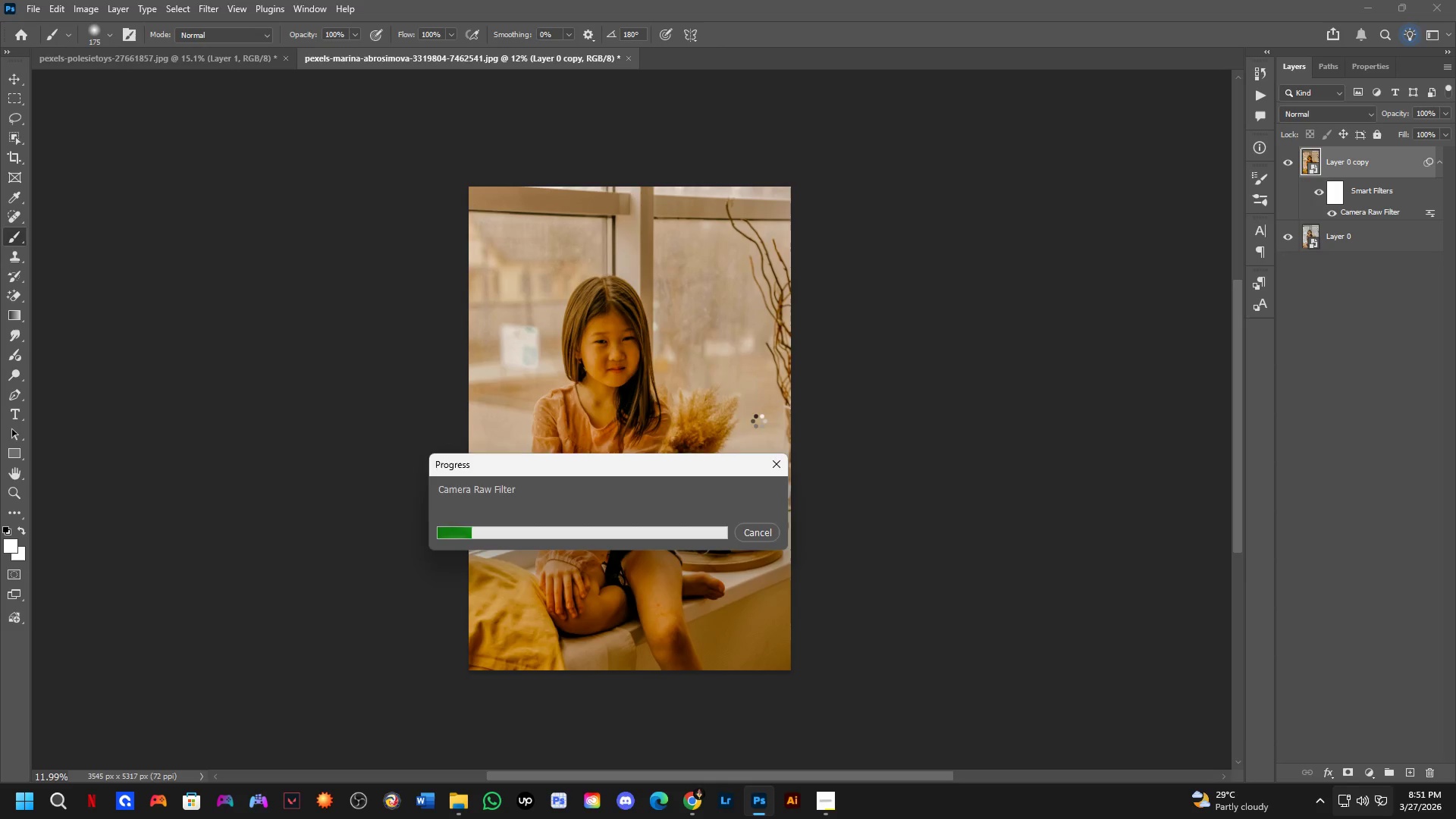 
key(Control+ControlLeft)
 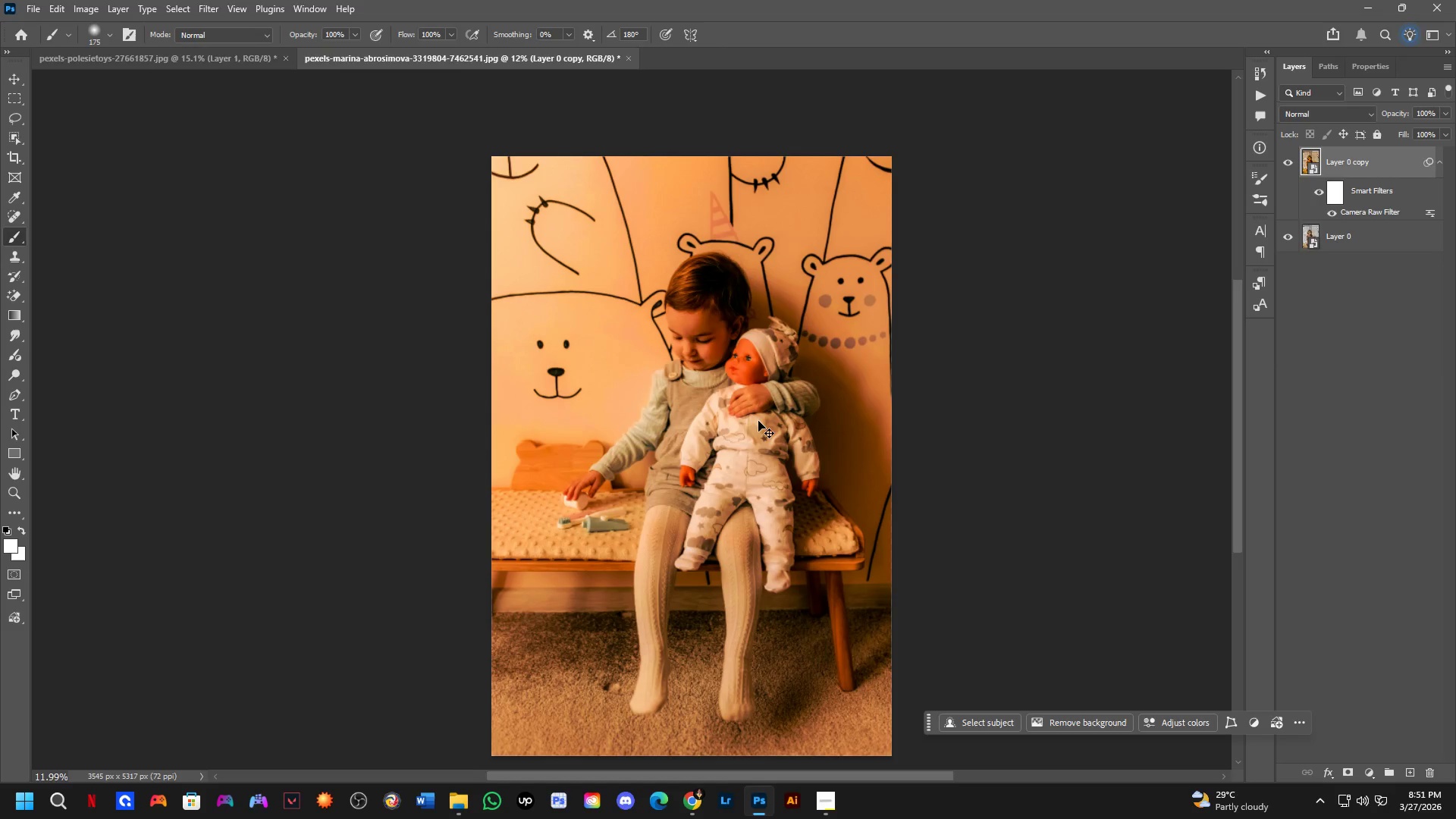 
key(Control+Tab)
 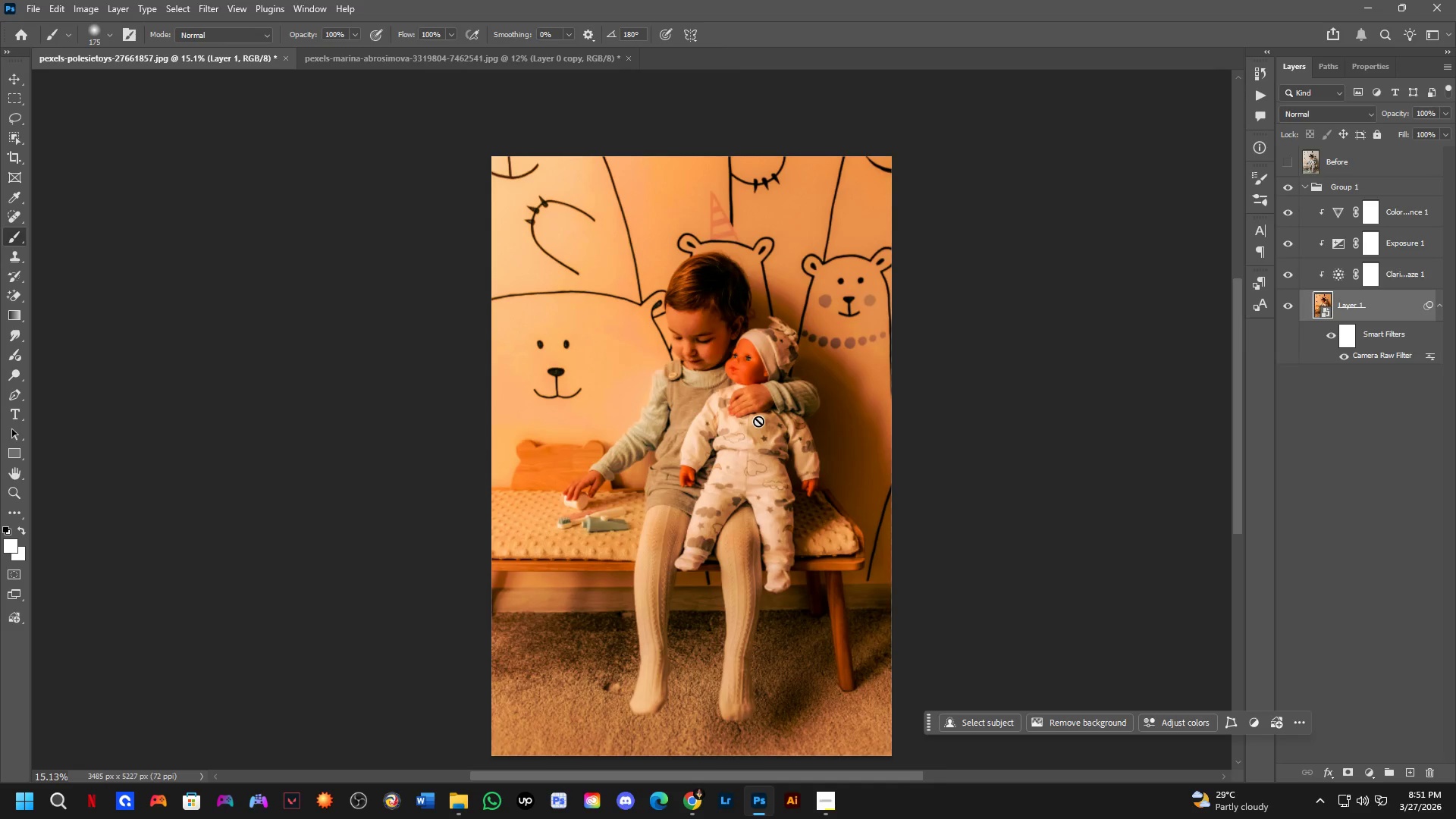 
key(Control+ControlLeft)
 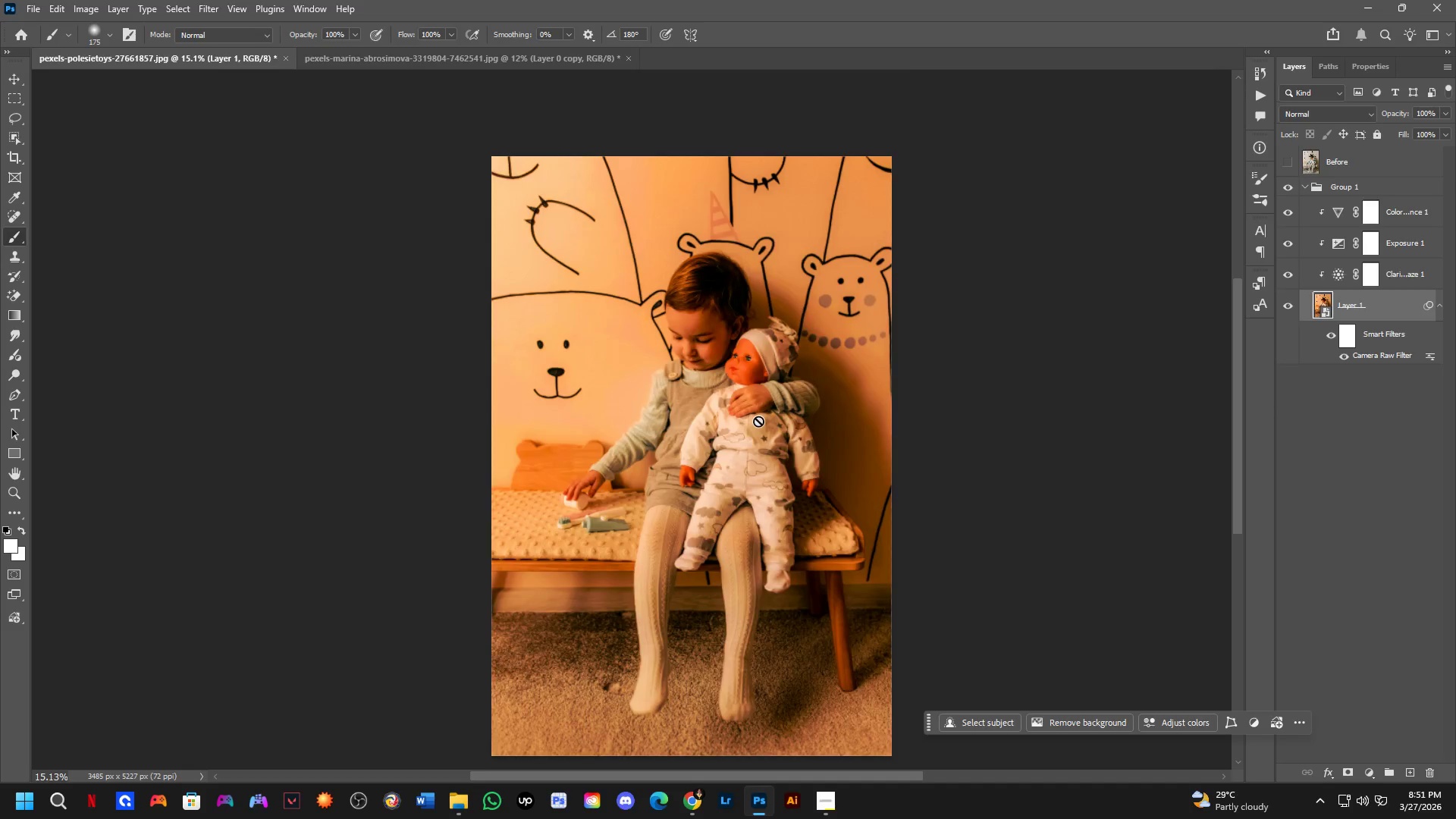 
key(Control+Tab)
 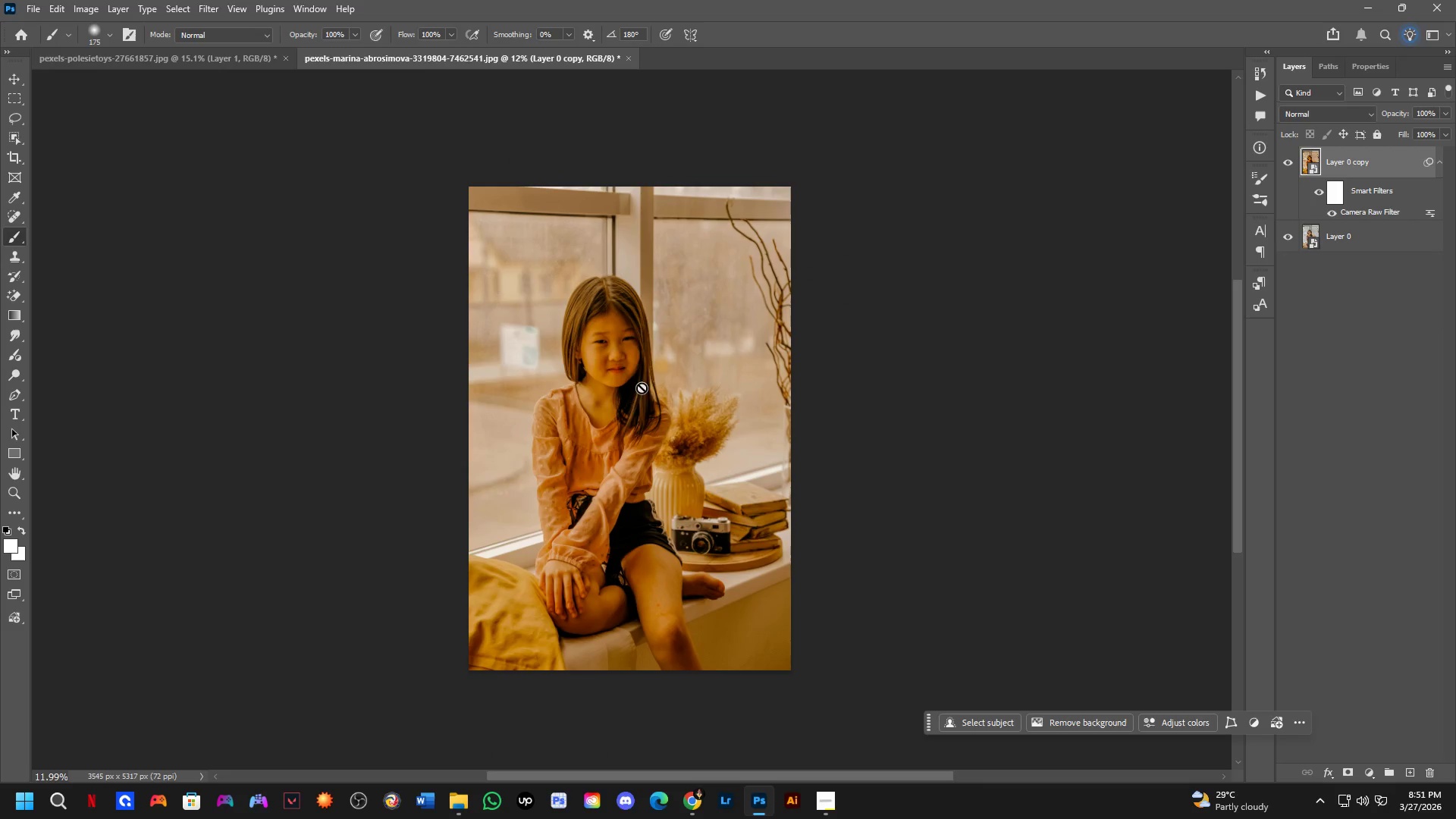 
left_click_drag(start_coordinate=[632, 377], to_coordinate=[648, 378])
 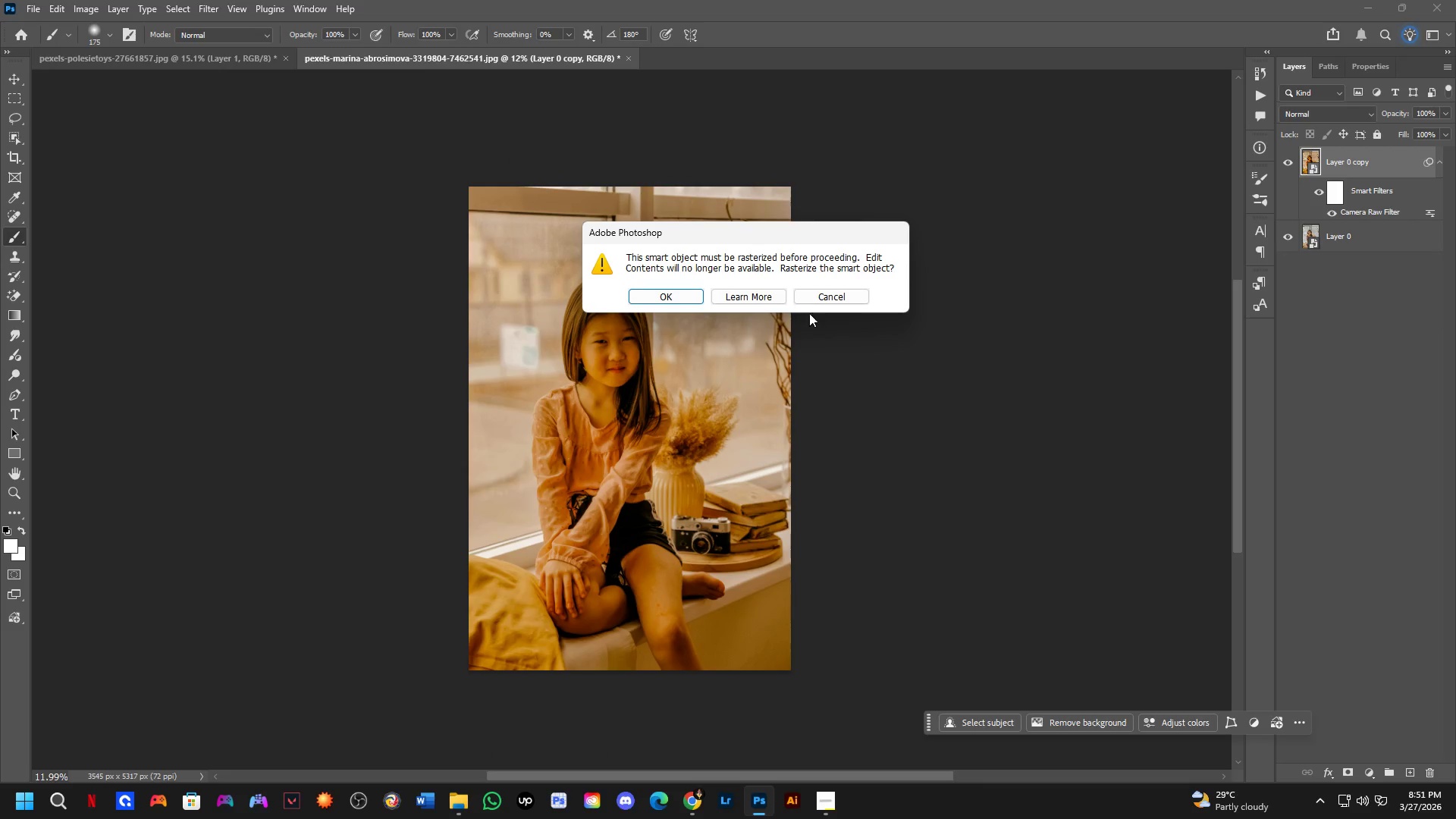 
left_click([824, 302])
 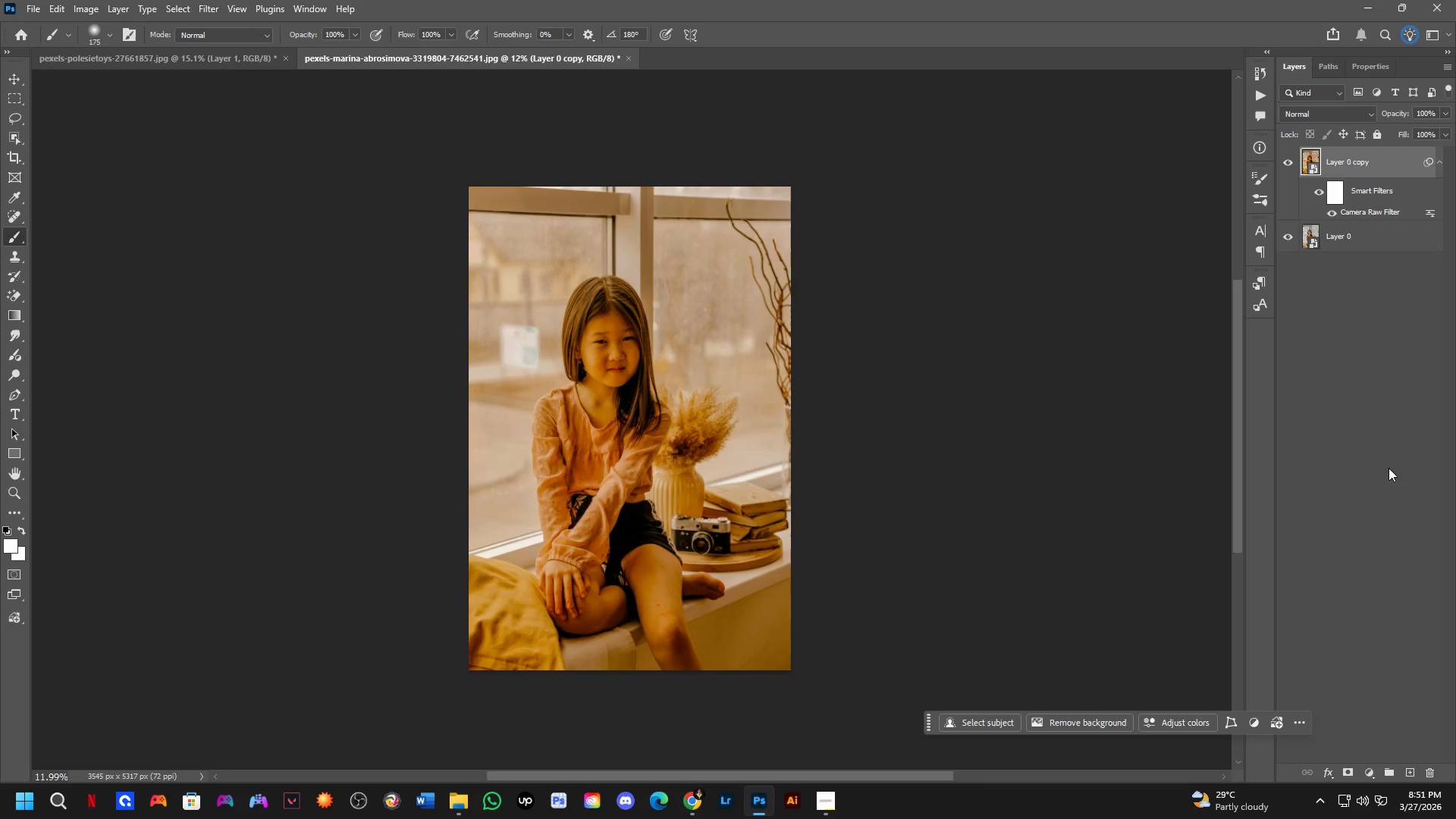 
key(Control+ControlLeft)
 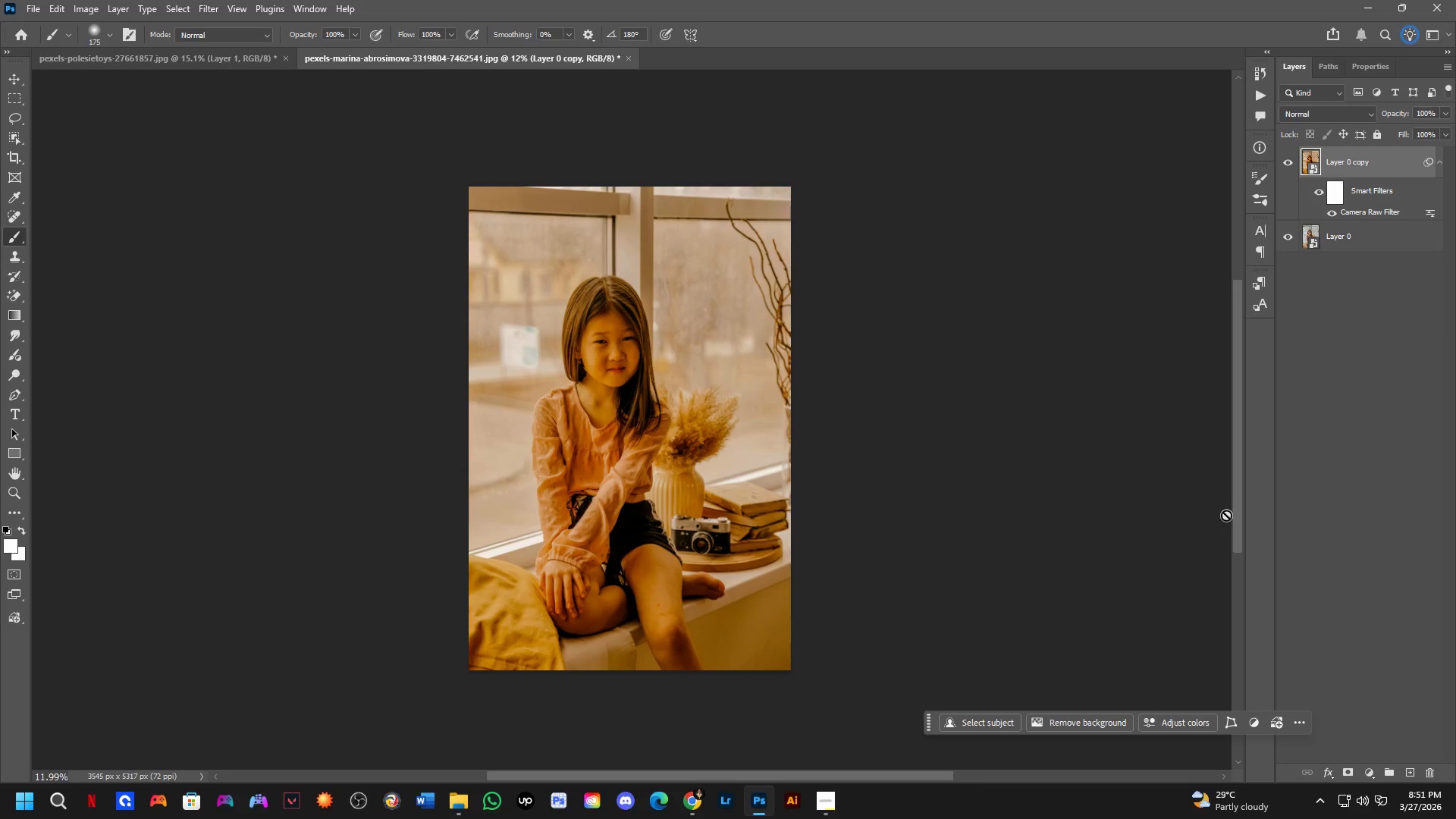 
key(Control+Tab)
 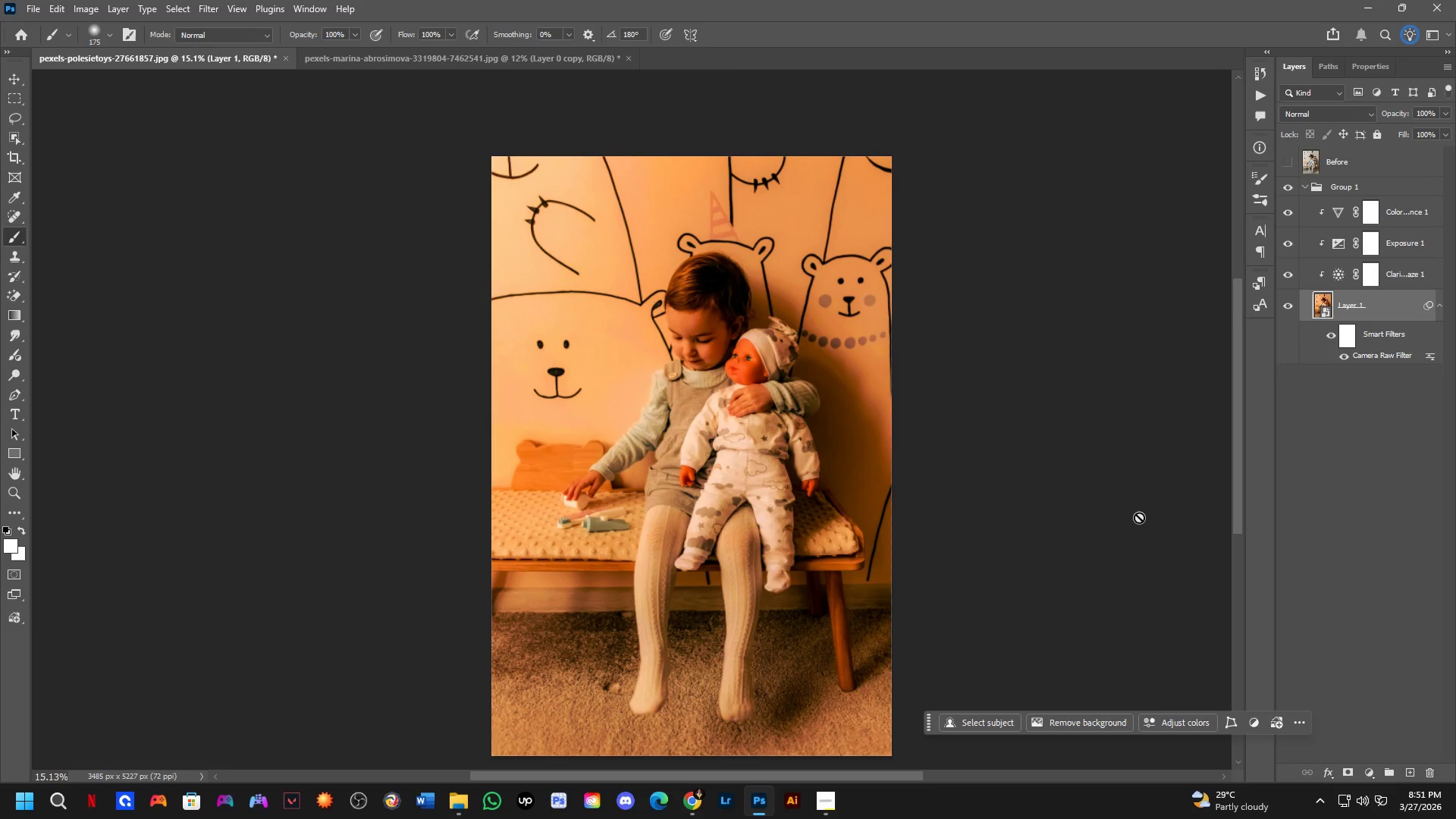 
key(Alt+Tab)
 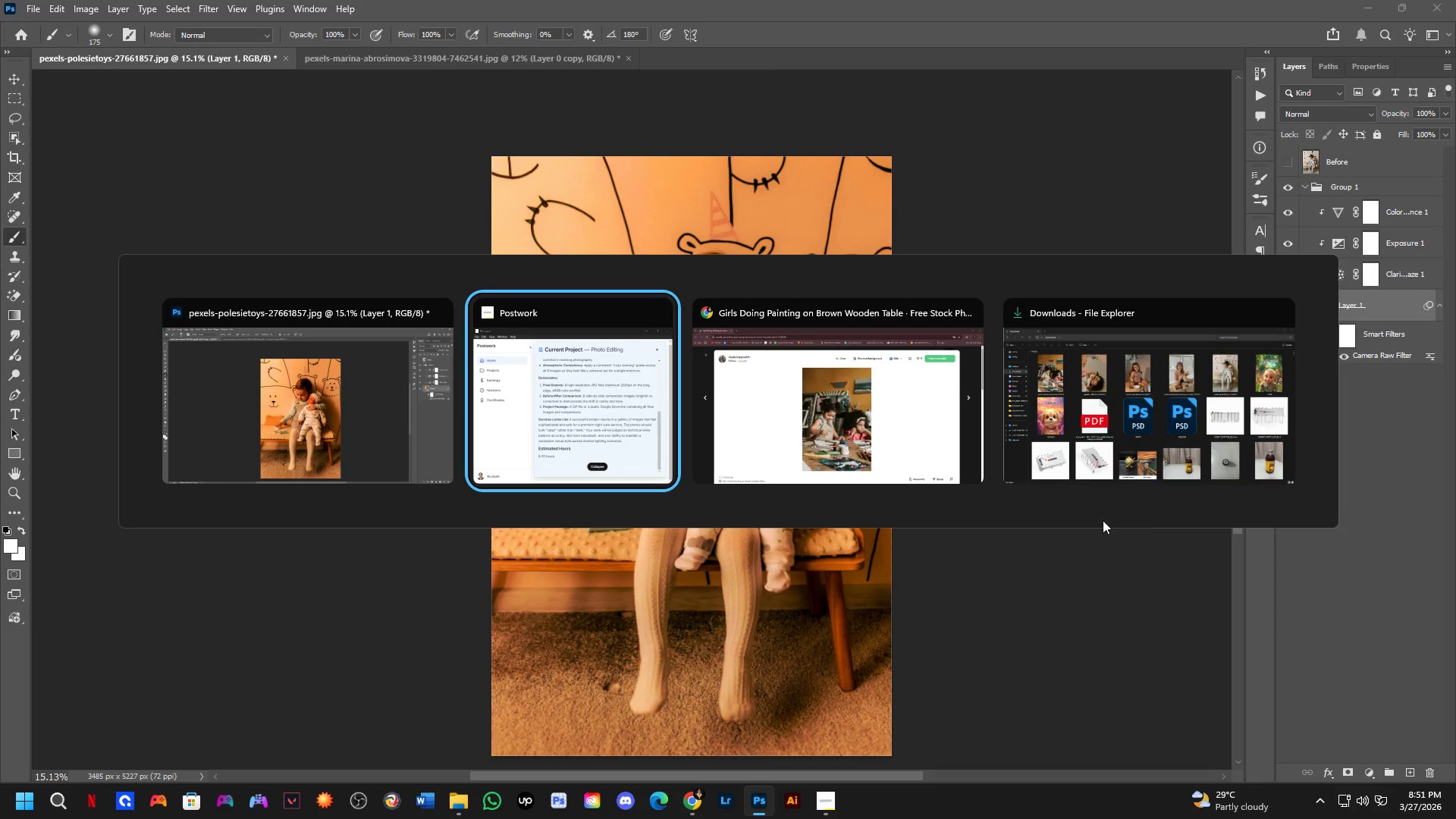 
key(Alt+AltLeft)